 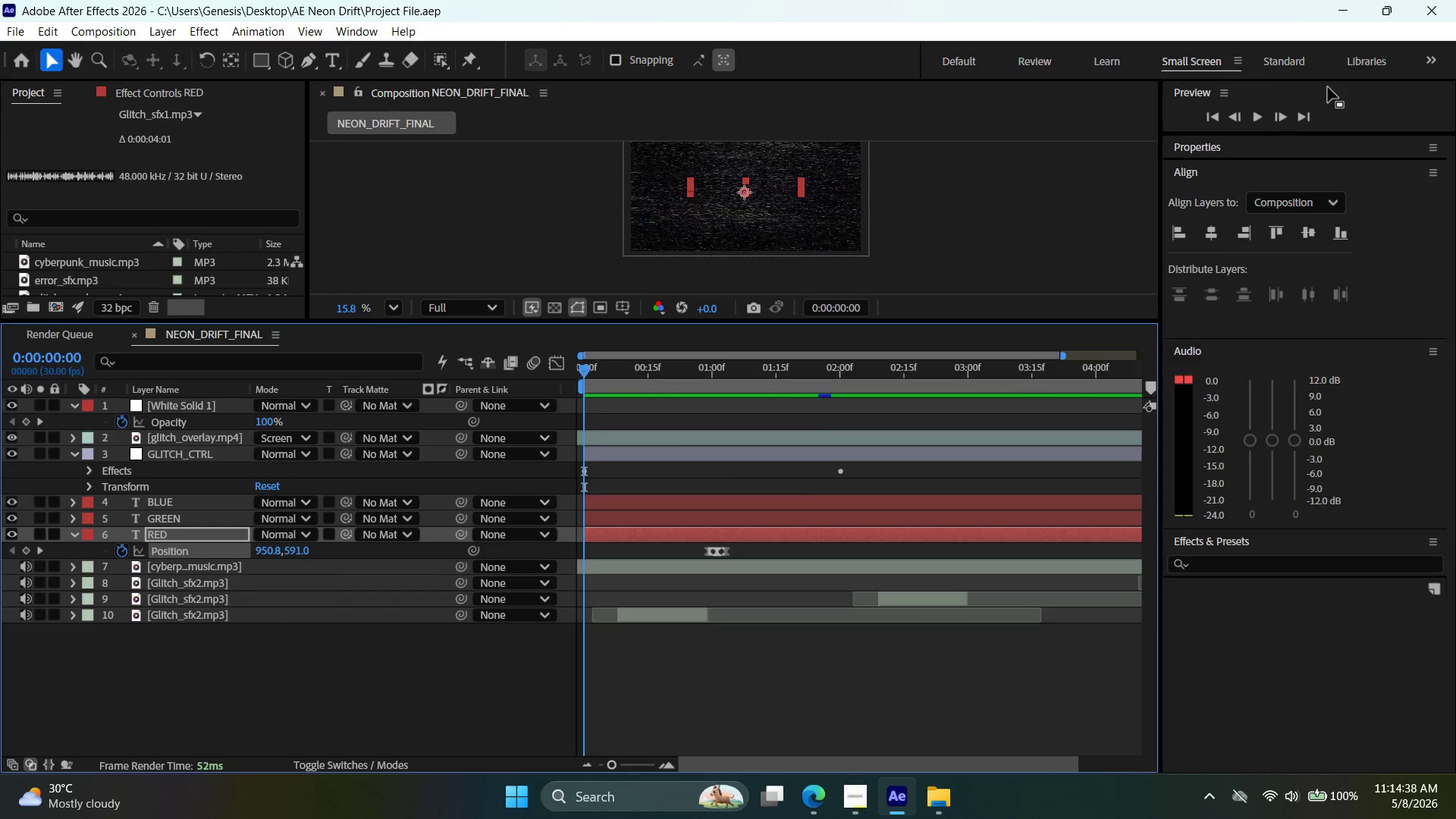 
left_click([1264, 111])
 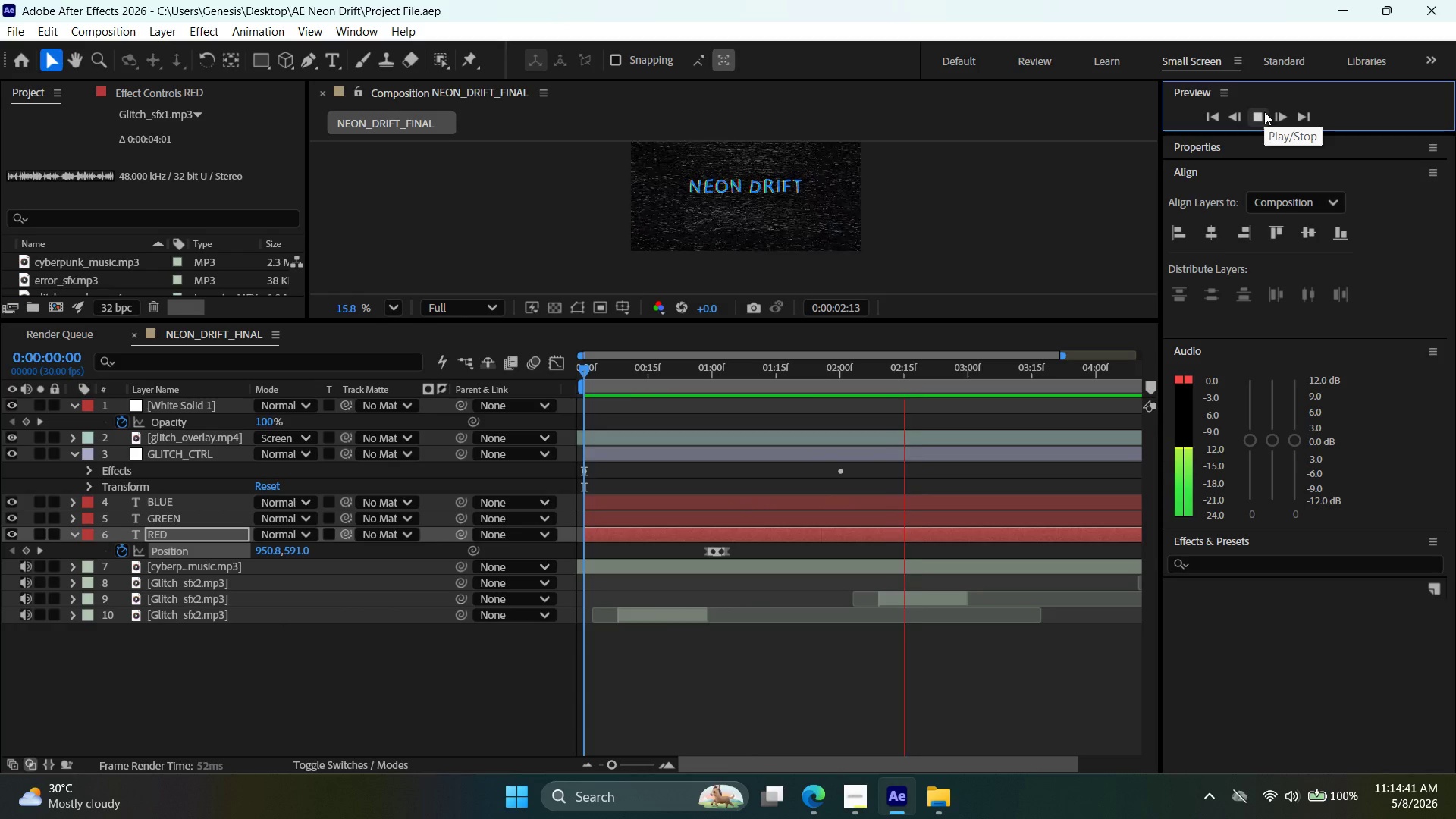 
left_click_drag(start_coordinate=[1264, 111], to_coordinate=[1263, 115])
 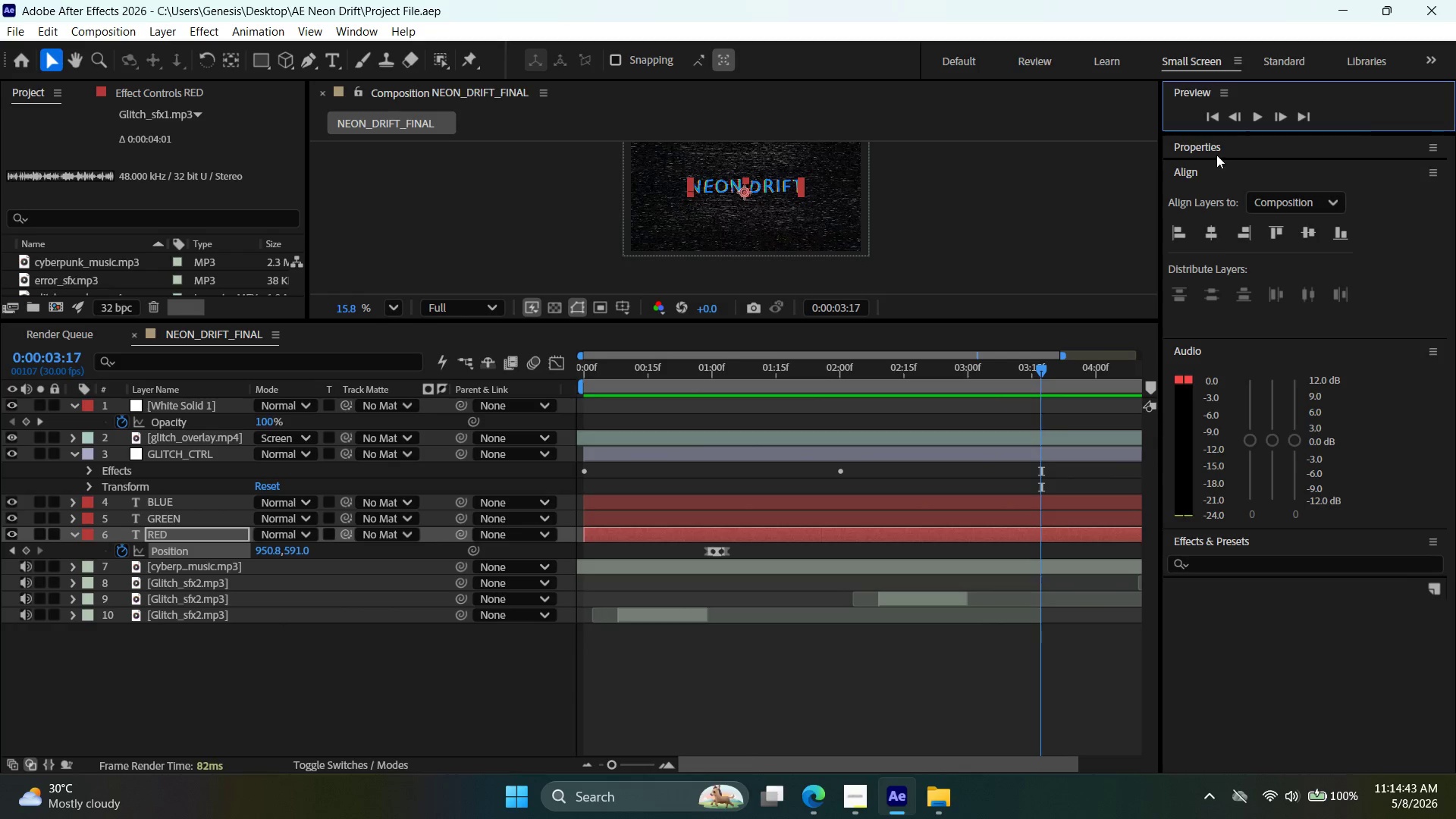 
scroll: coordinate [983, 470], scroll_direction: up, amount: 3.0
 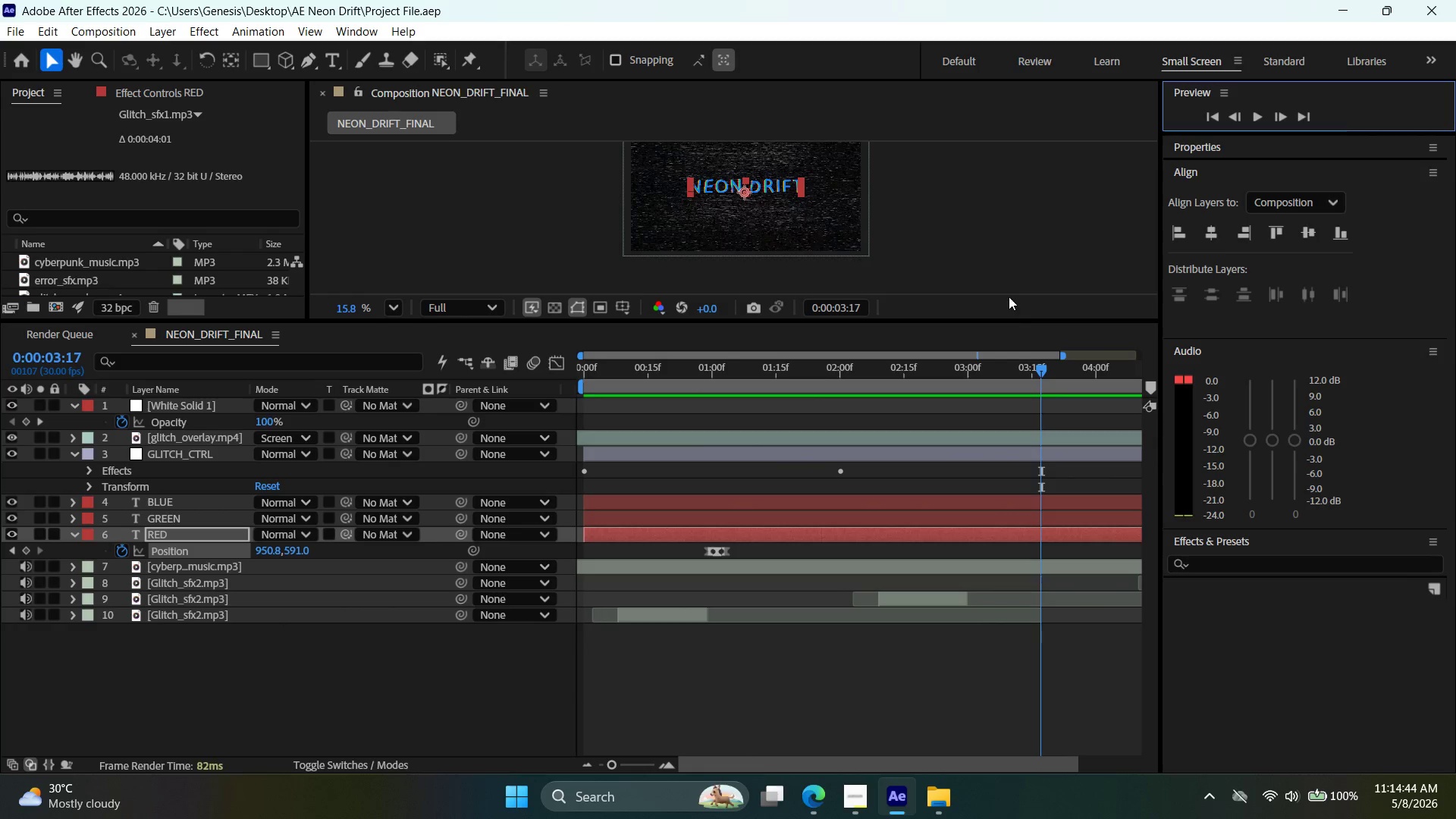 
left_click([1009, 297])